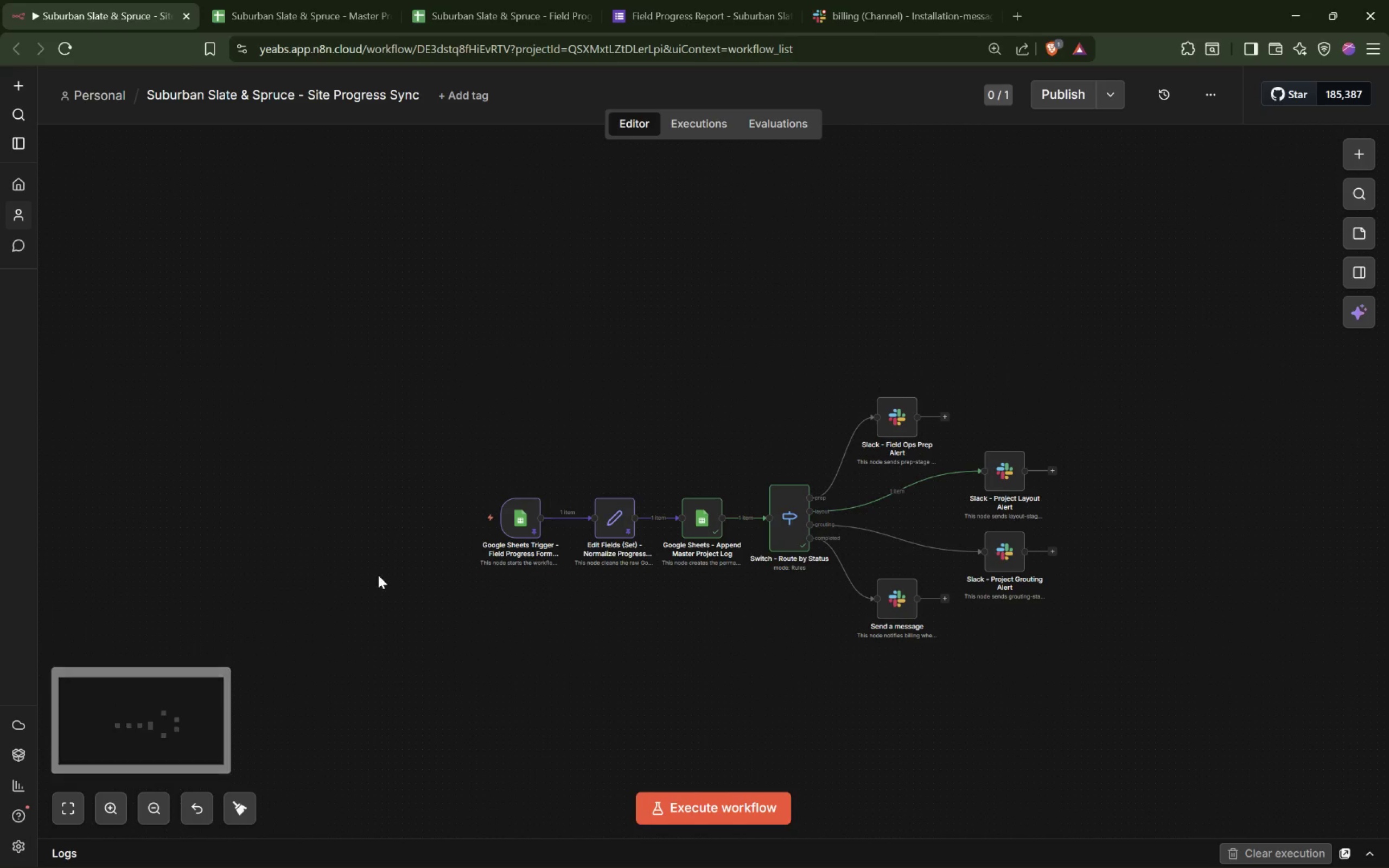 
left_click_drag(start_coordinate=[348, 360], to_coordinate=[1288, 740])
 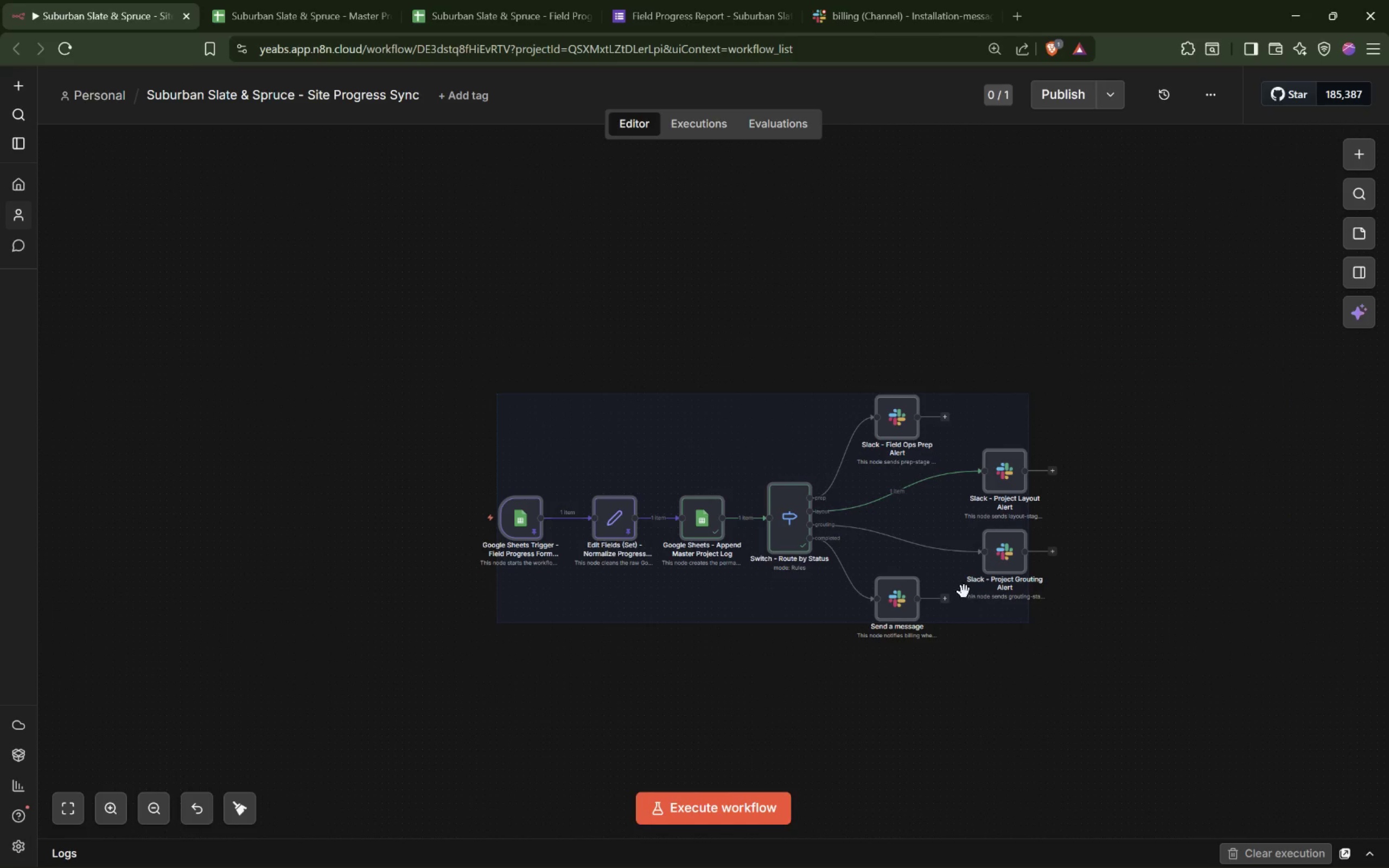 
left_click_drag(start_coordinate=[931, 538], to_coordinate=[491, 448])
 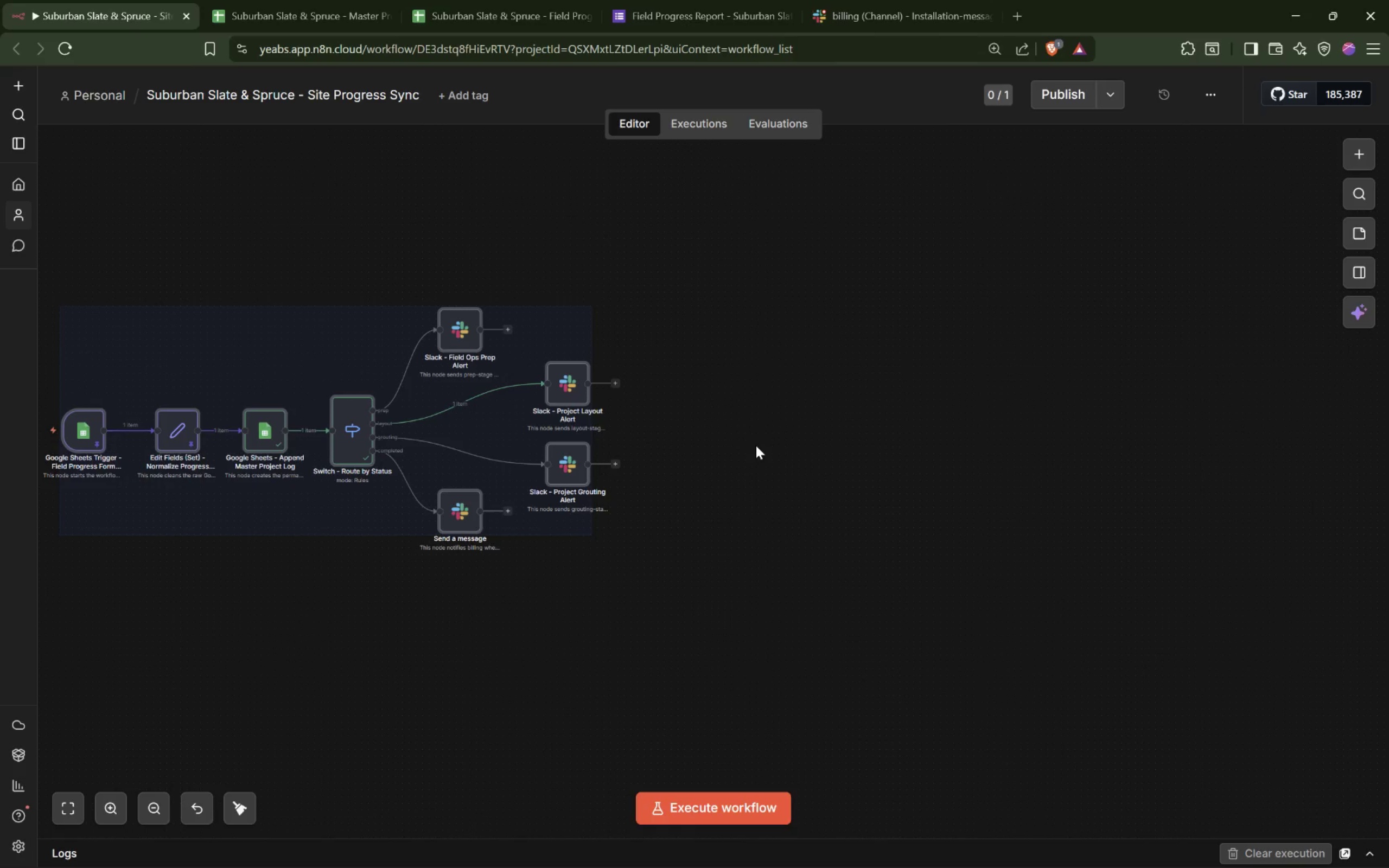 
left_click([756, 445])